 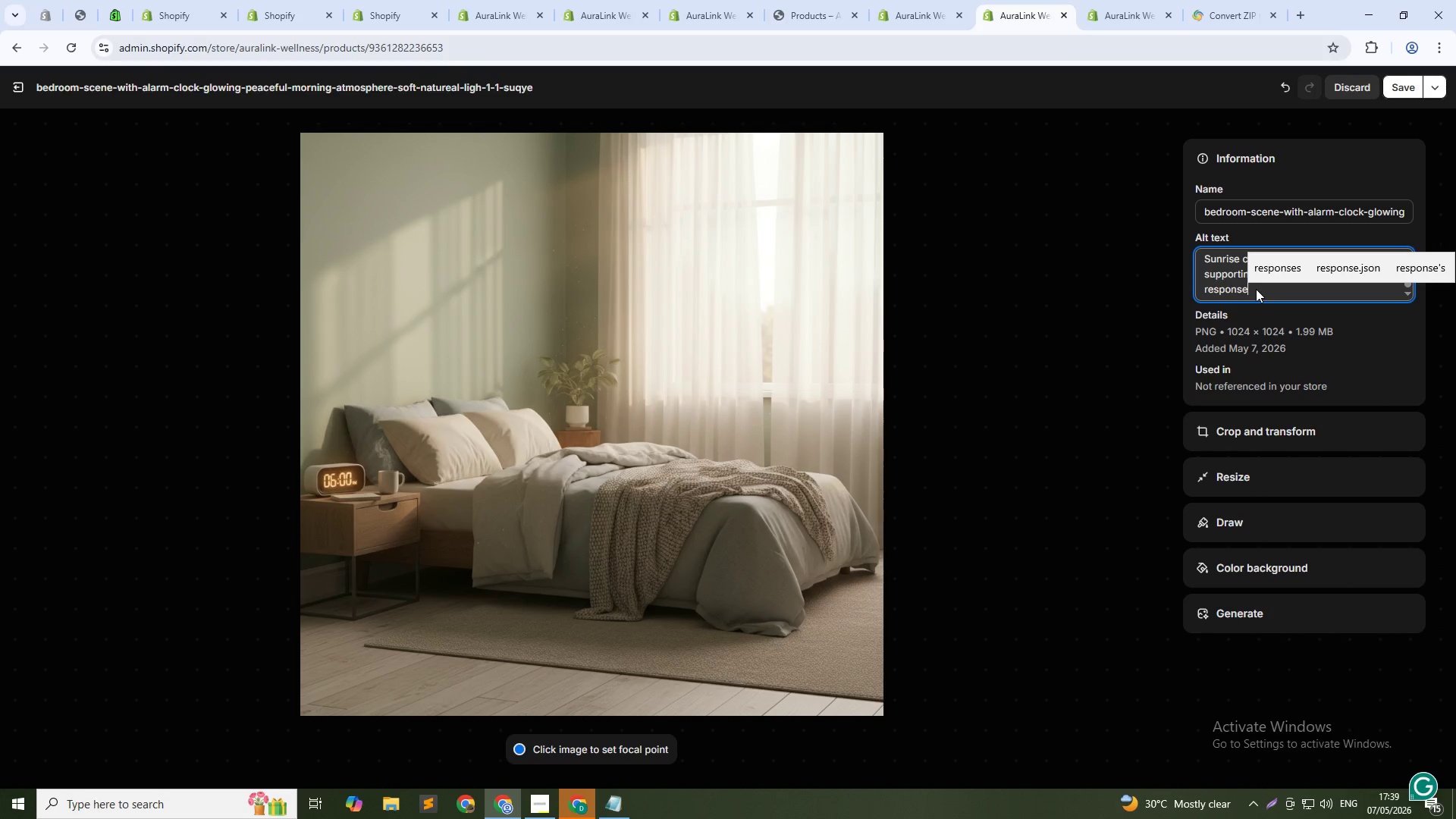 
double_click([1401, 89])
 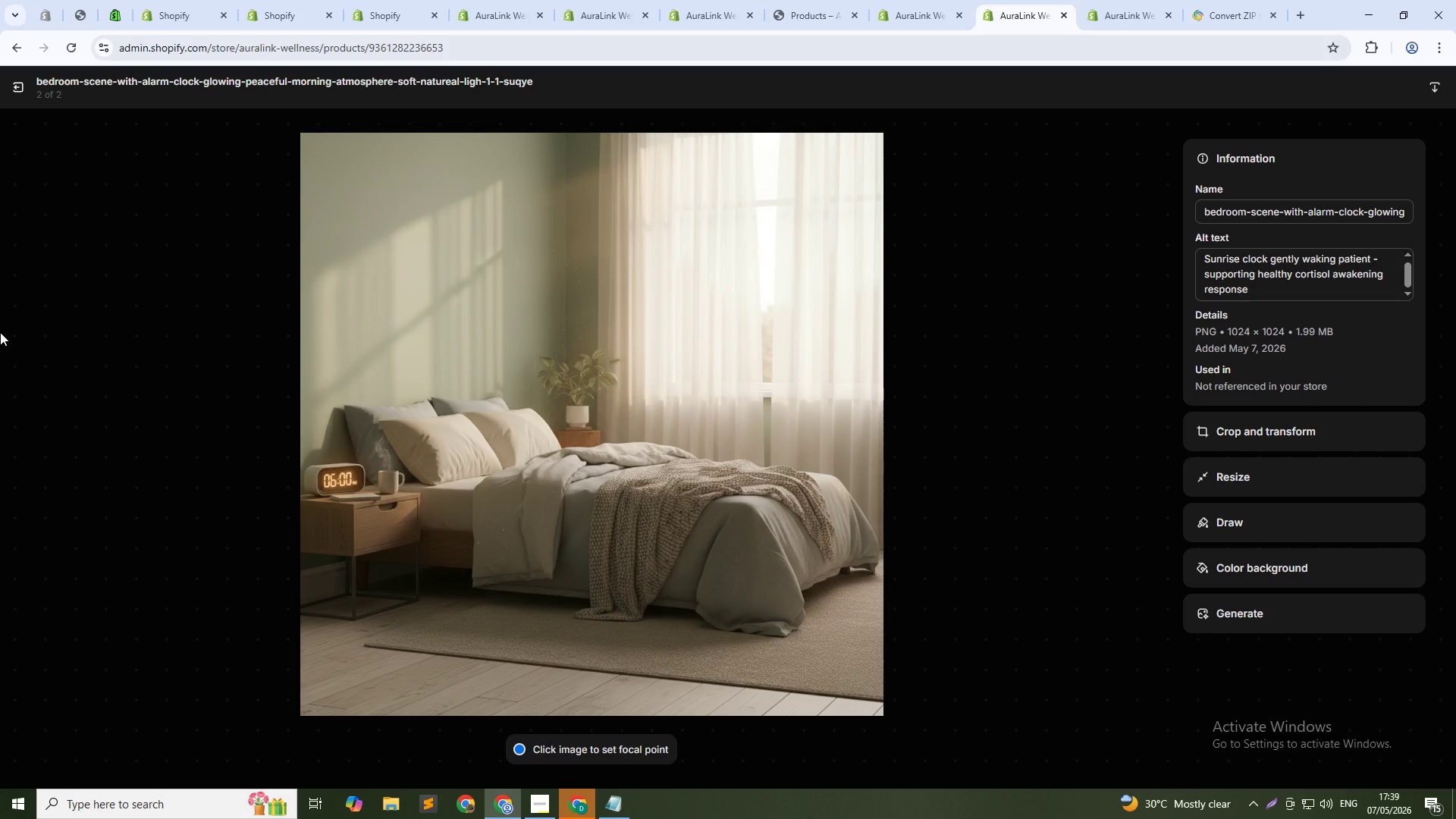 
wait(37.62)
 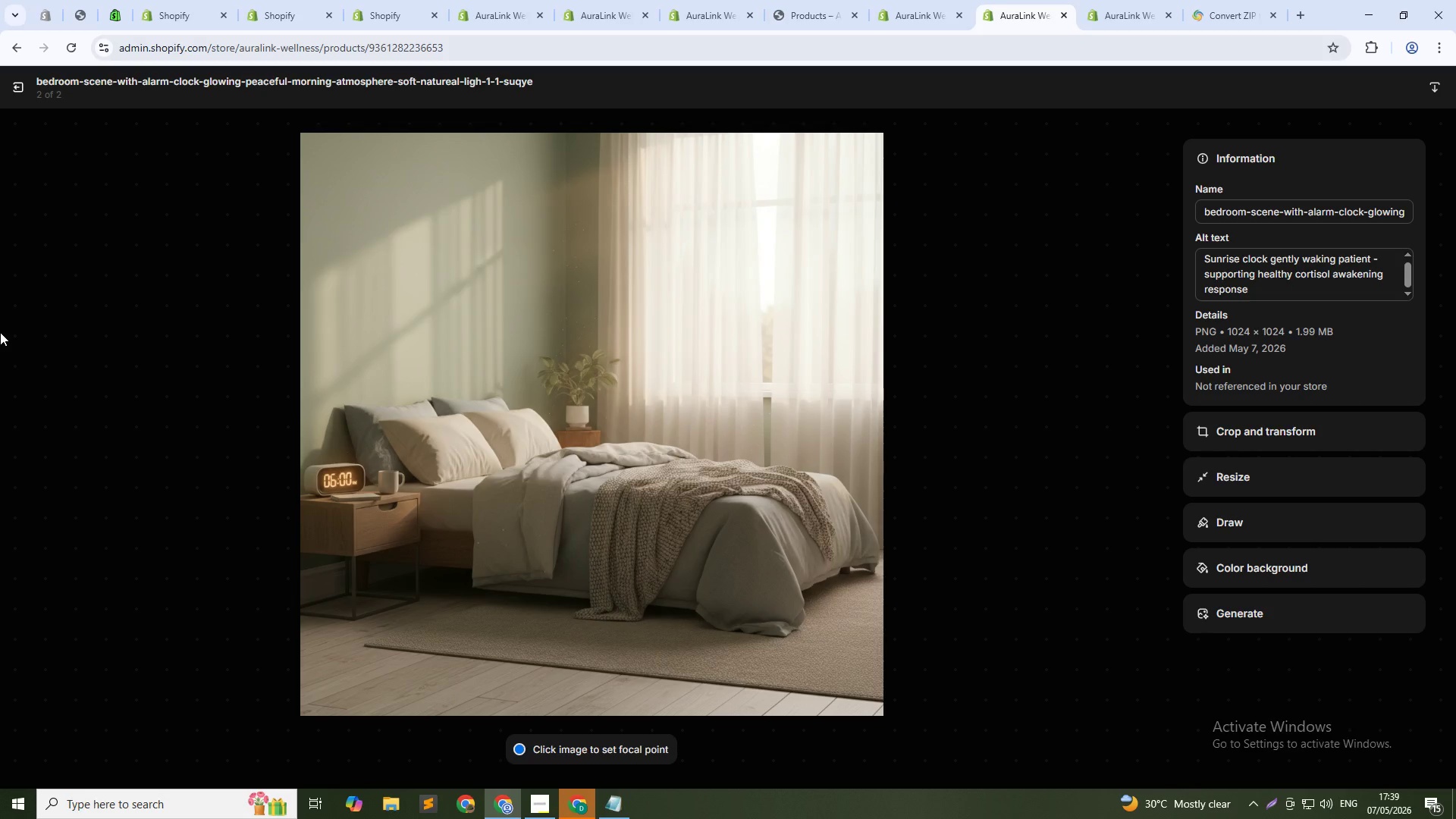 
left_click([19, 82])
 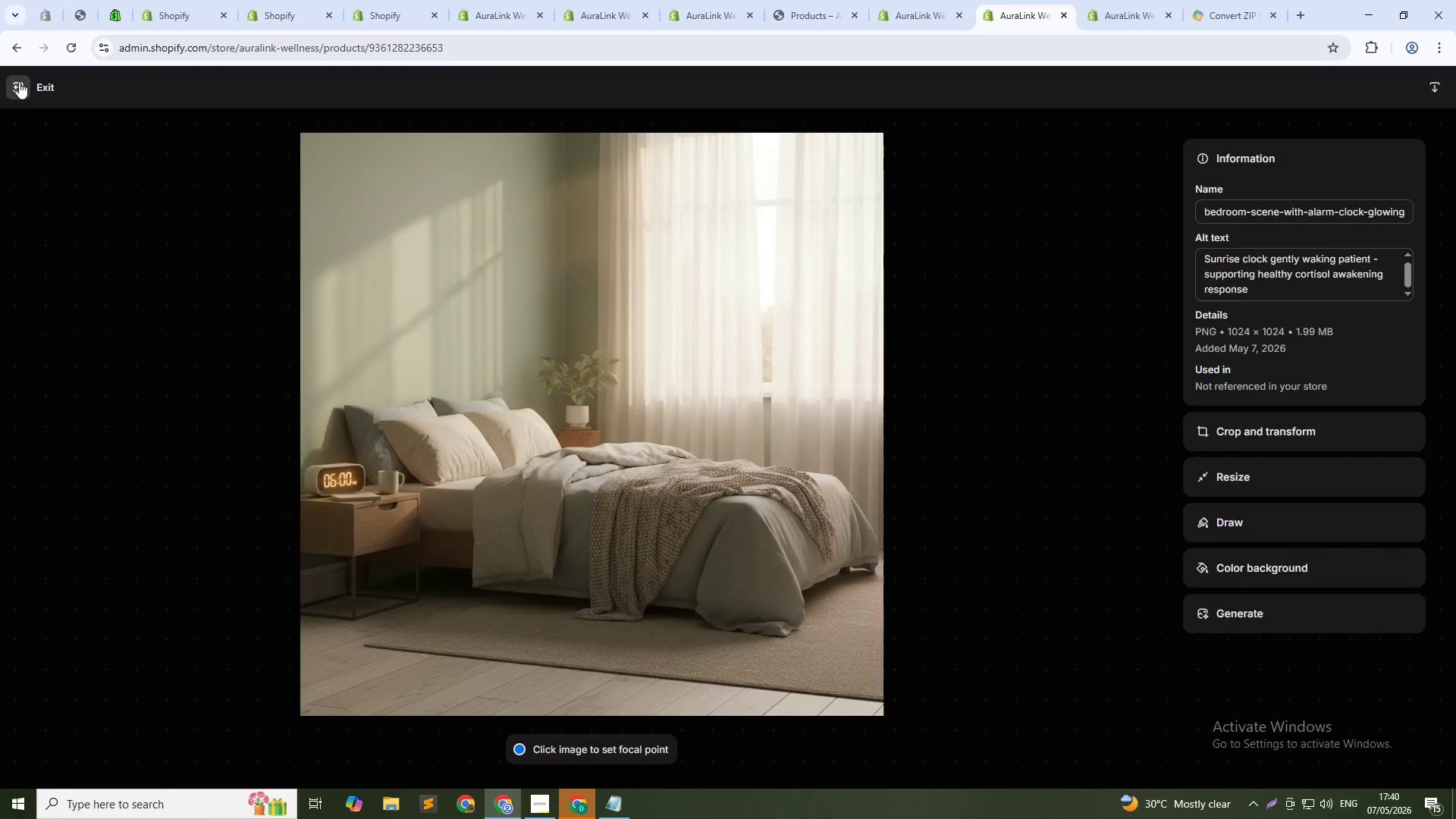 
key(Alt+Tab)